 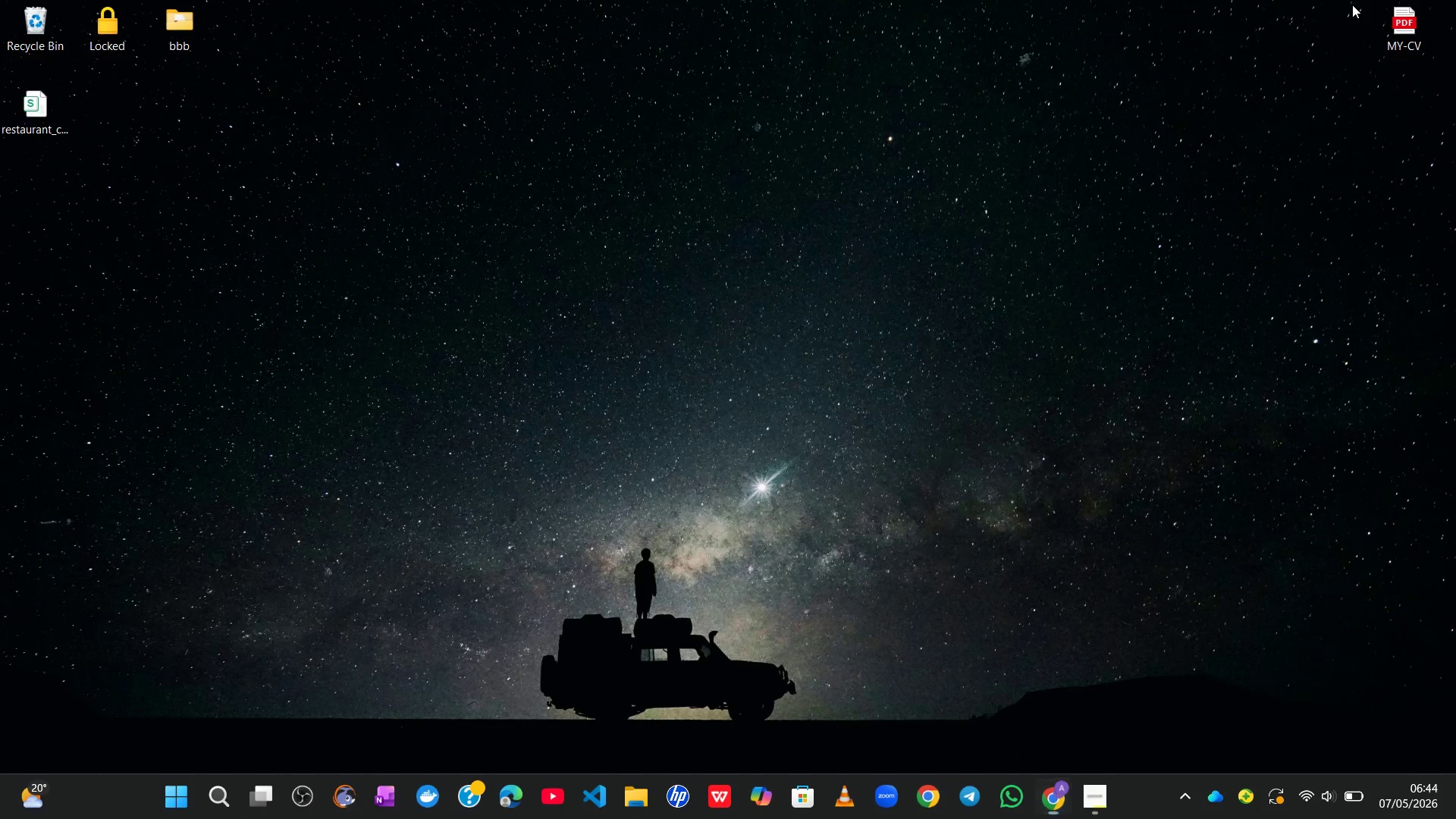 
left_click([1054, 811])
 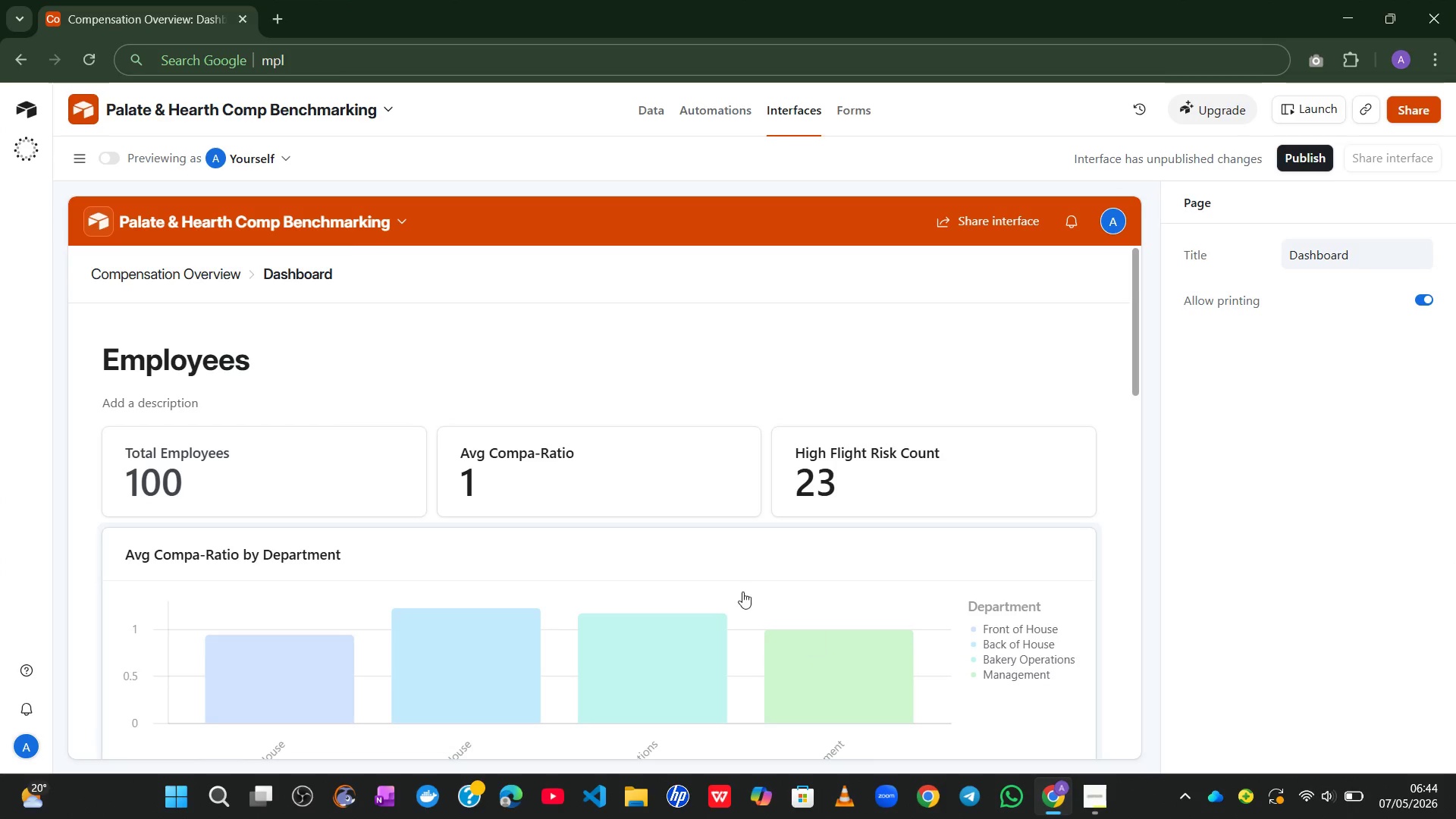 
wait(7.53)
 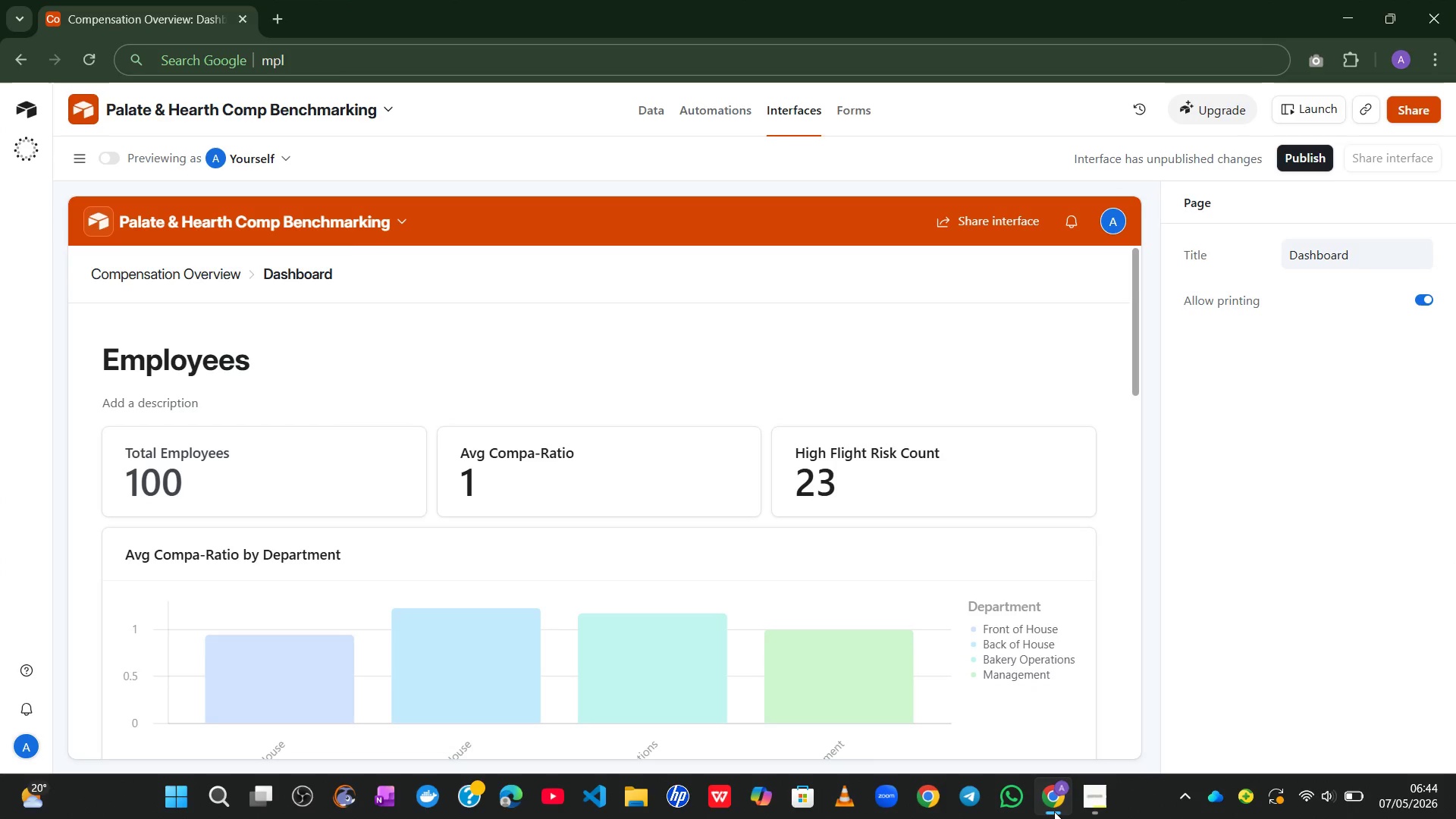 
left_click([76, 158])
 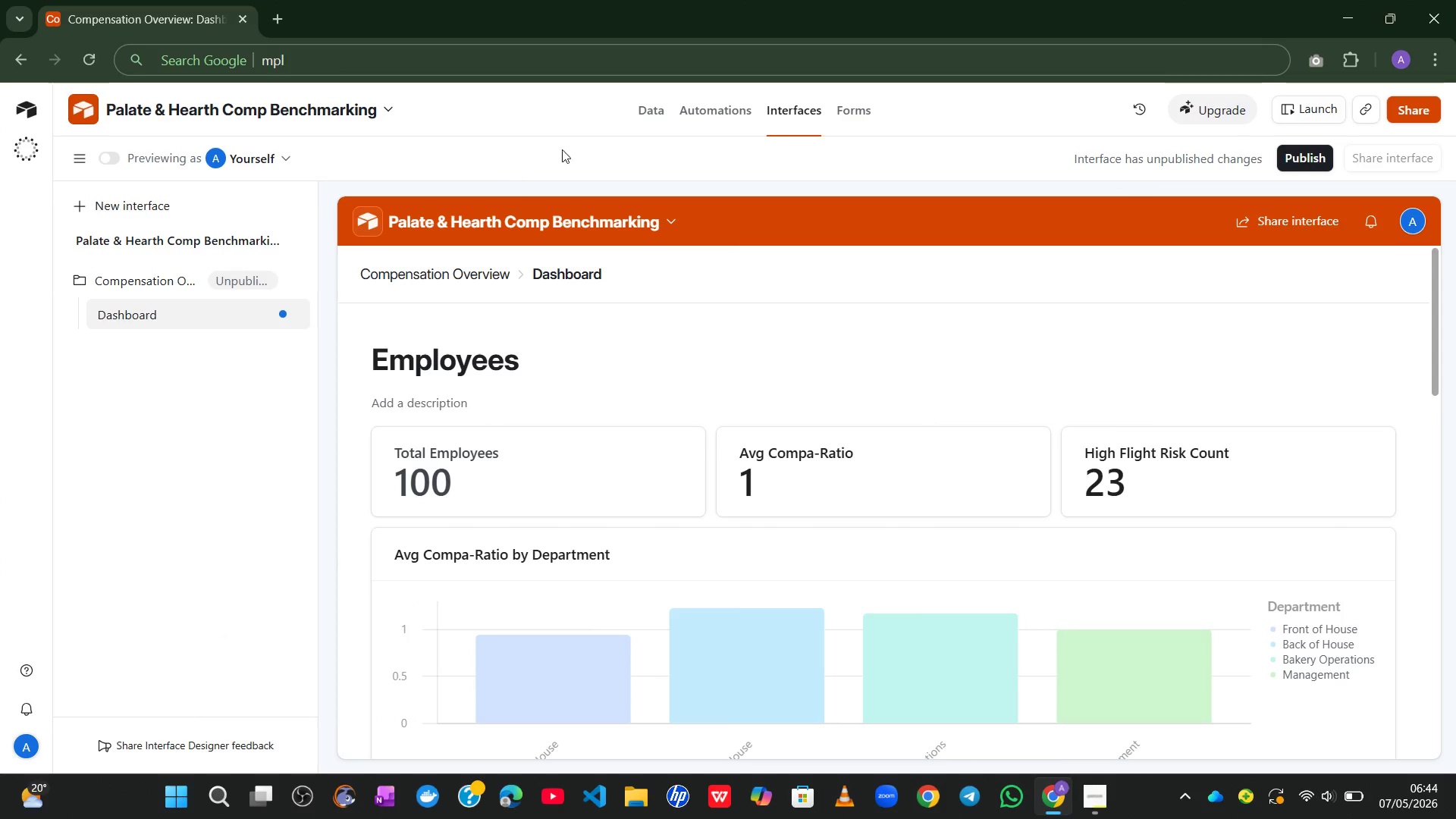 
left_click([646, 111])
 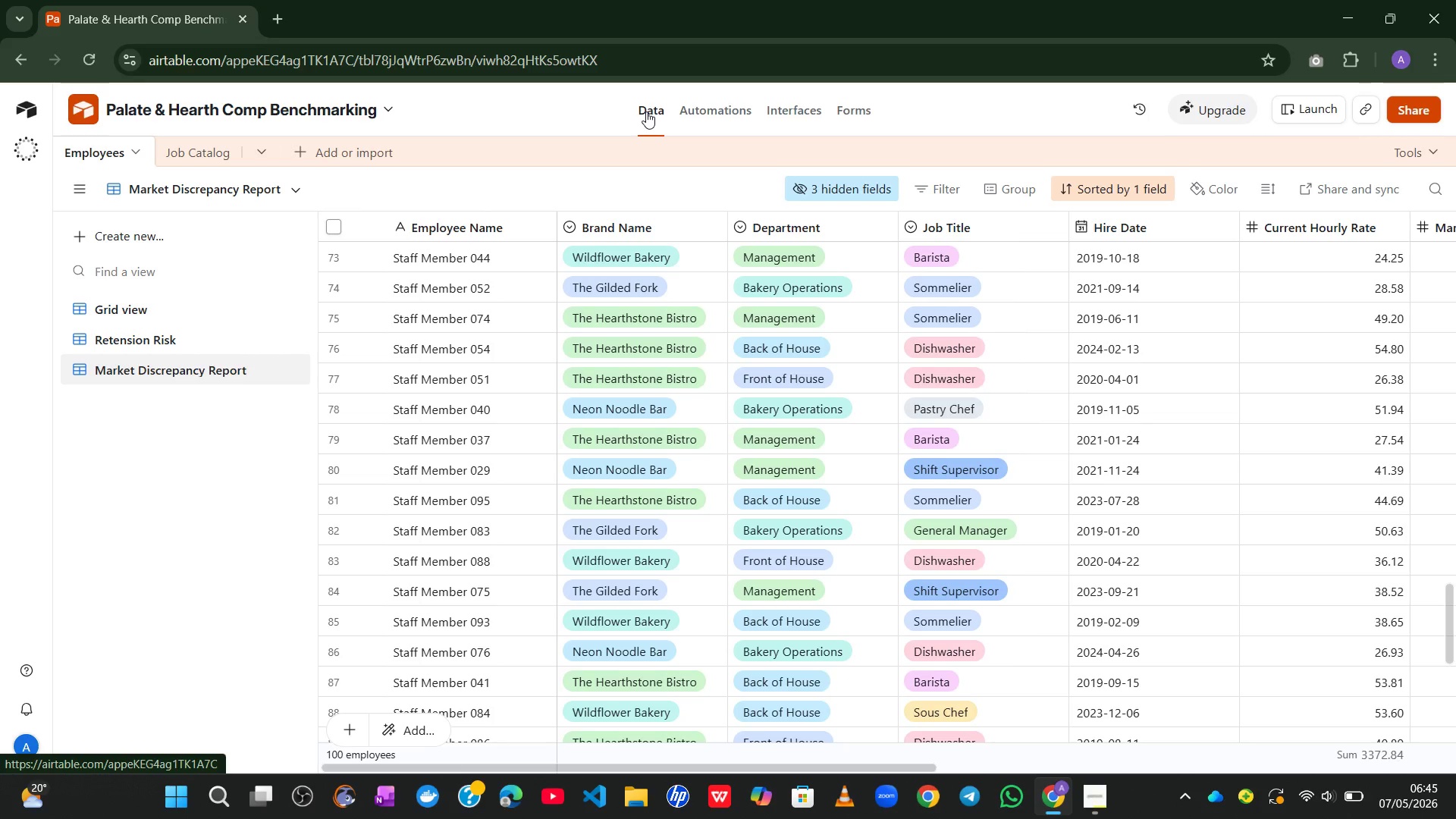 
wait(58.95)
 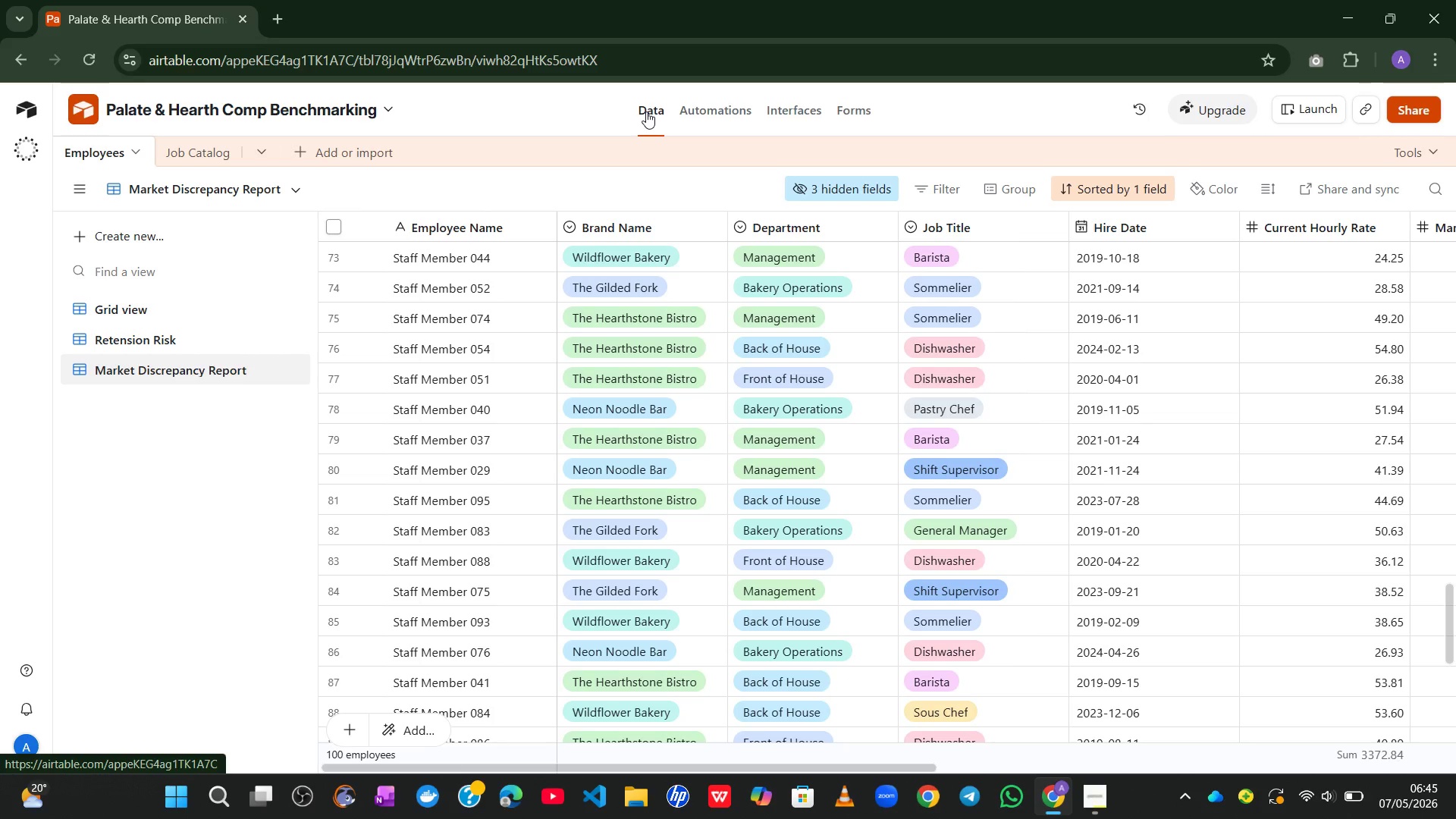 
left_click([290, 195])
 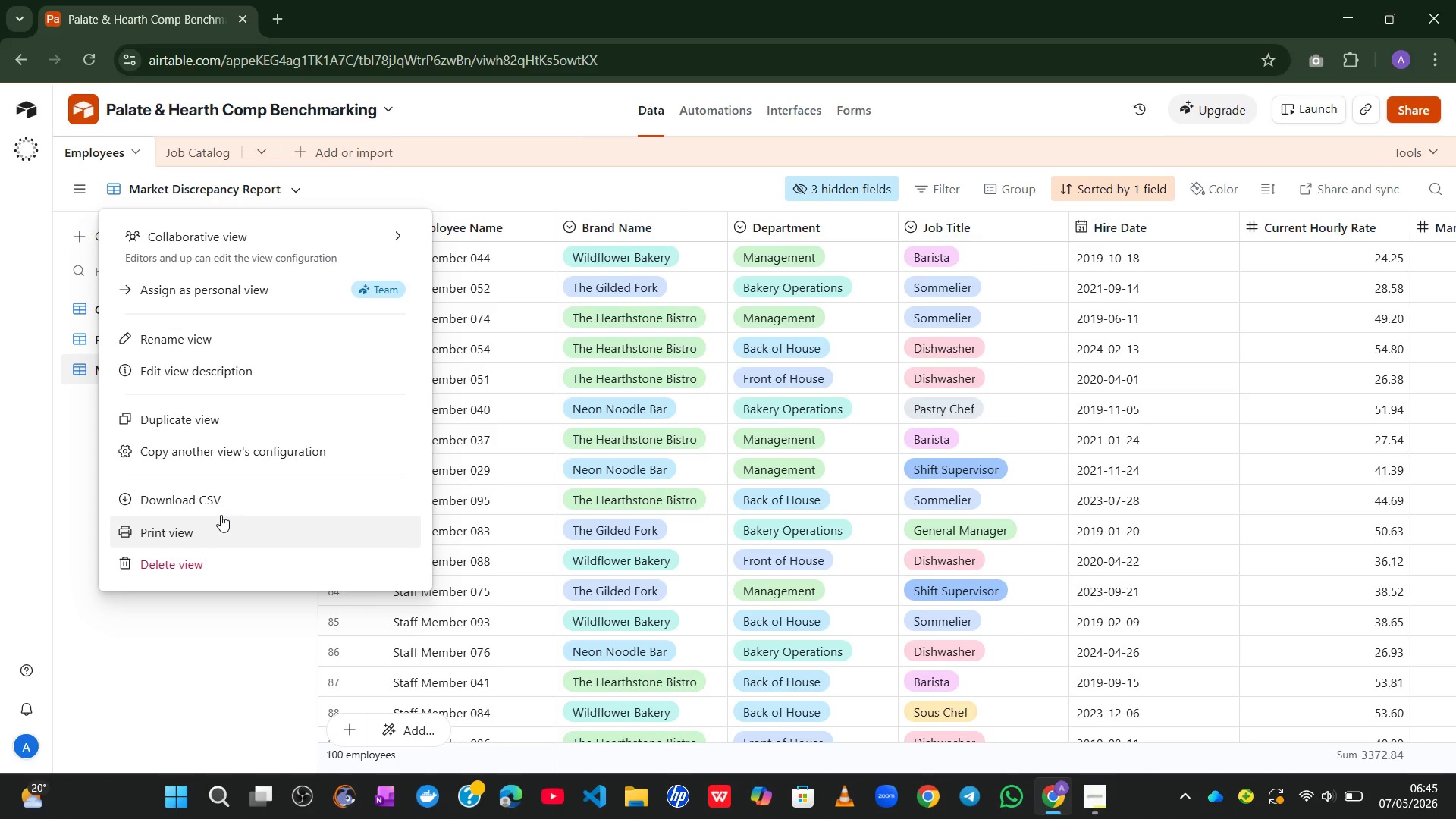 
left_click([238, 500])
 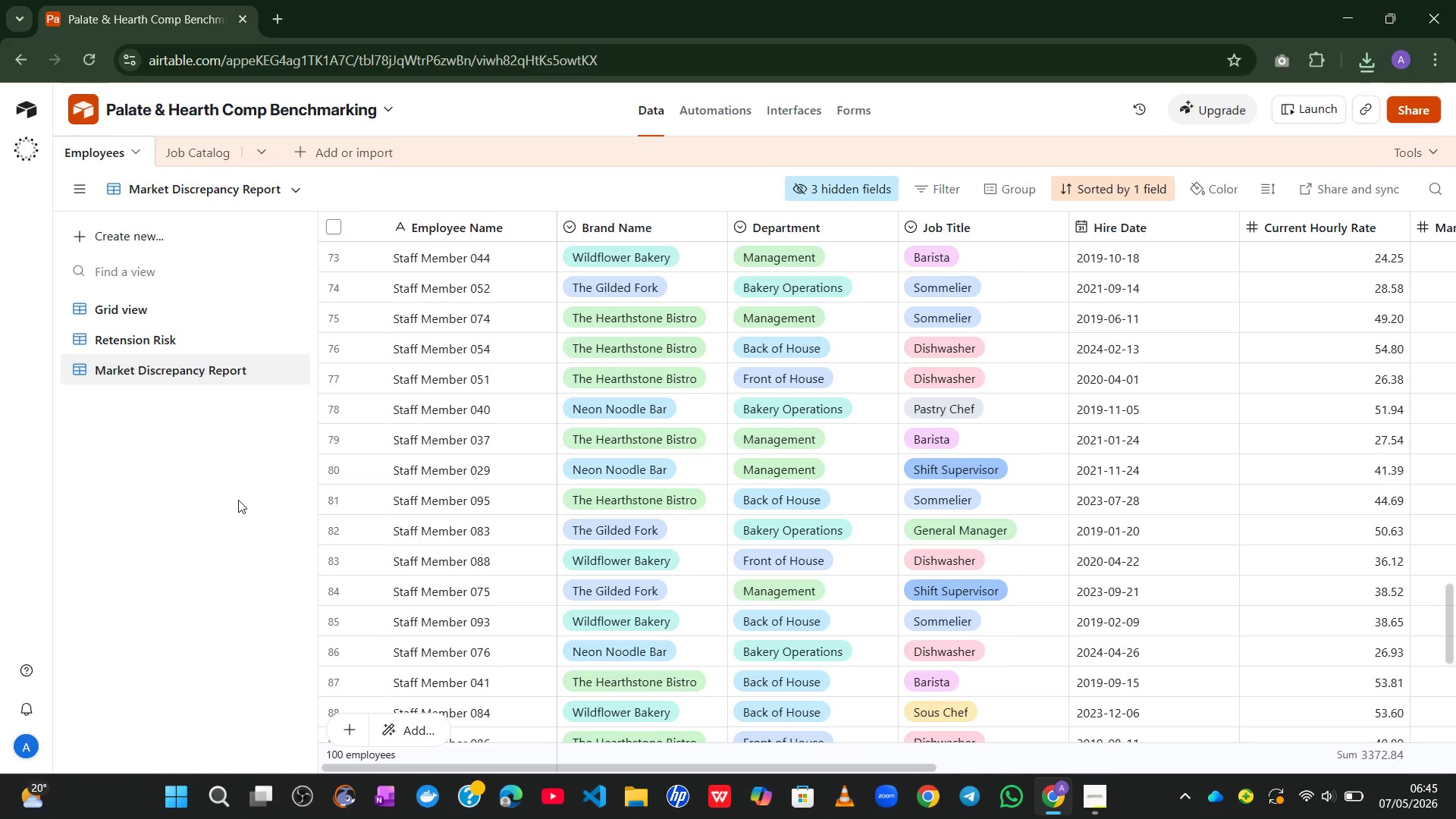 
wait(28.83)
 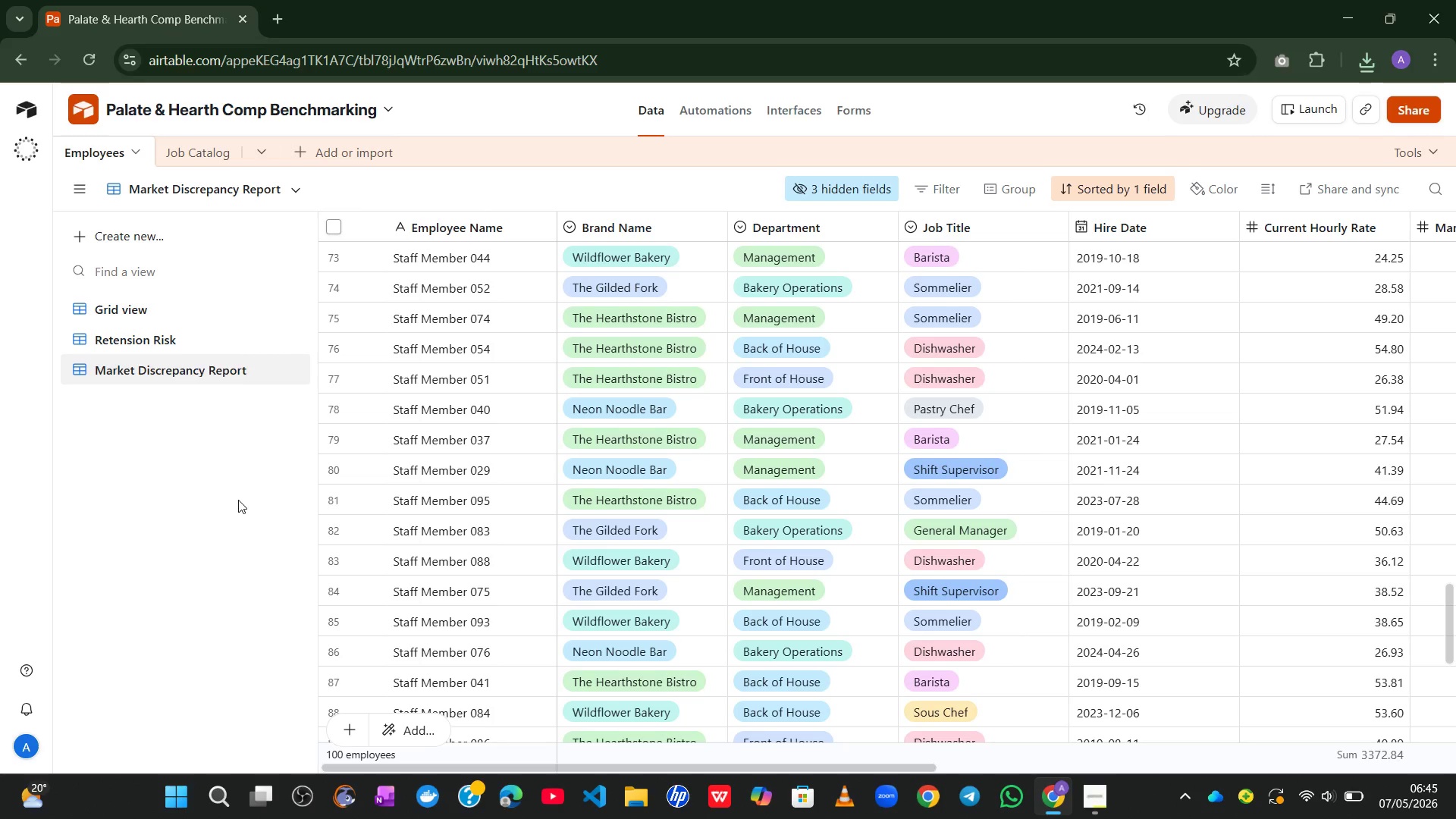 
left_click([1407, 108])
 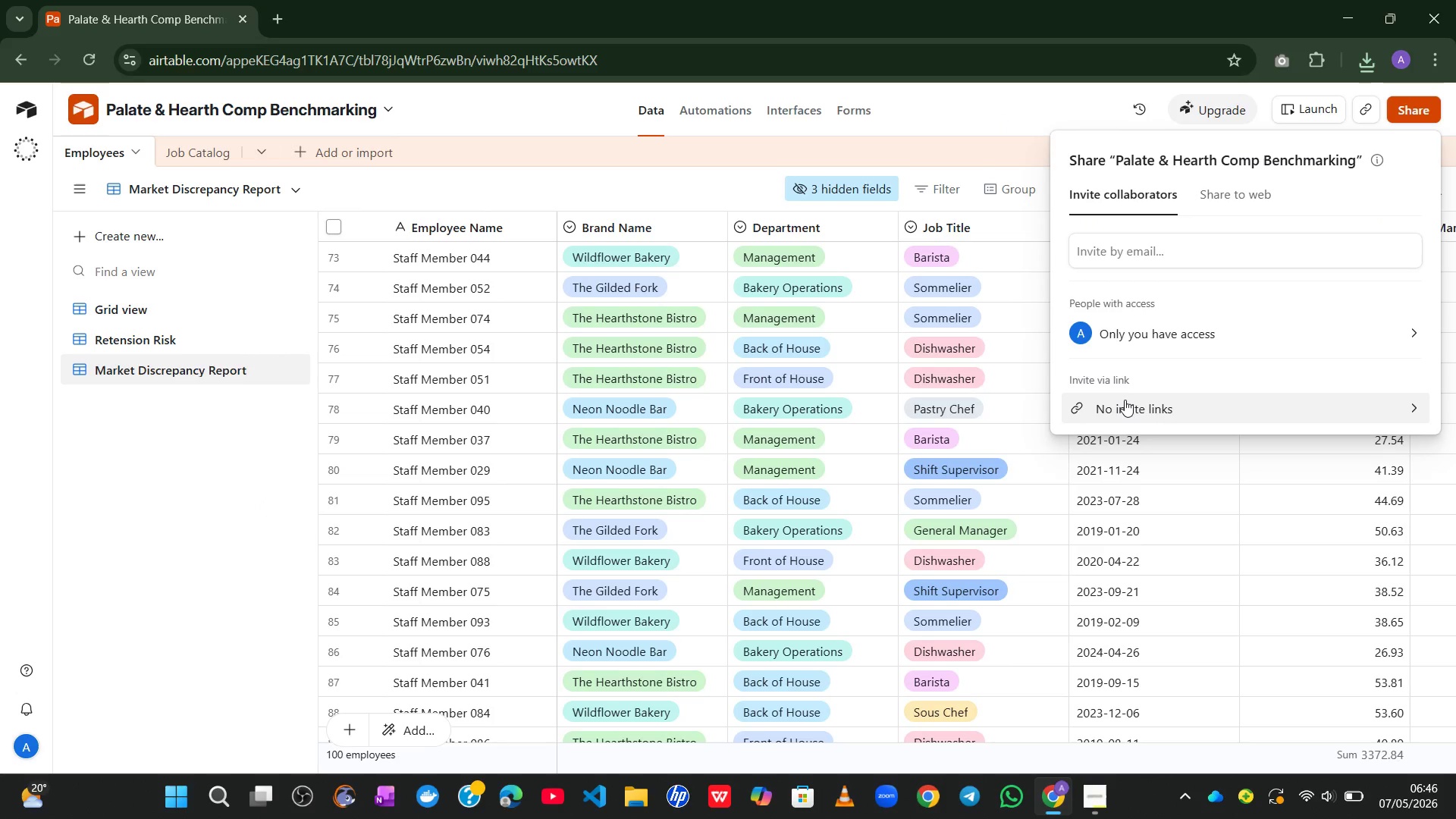 
wait(7.38)
 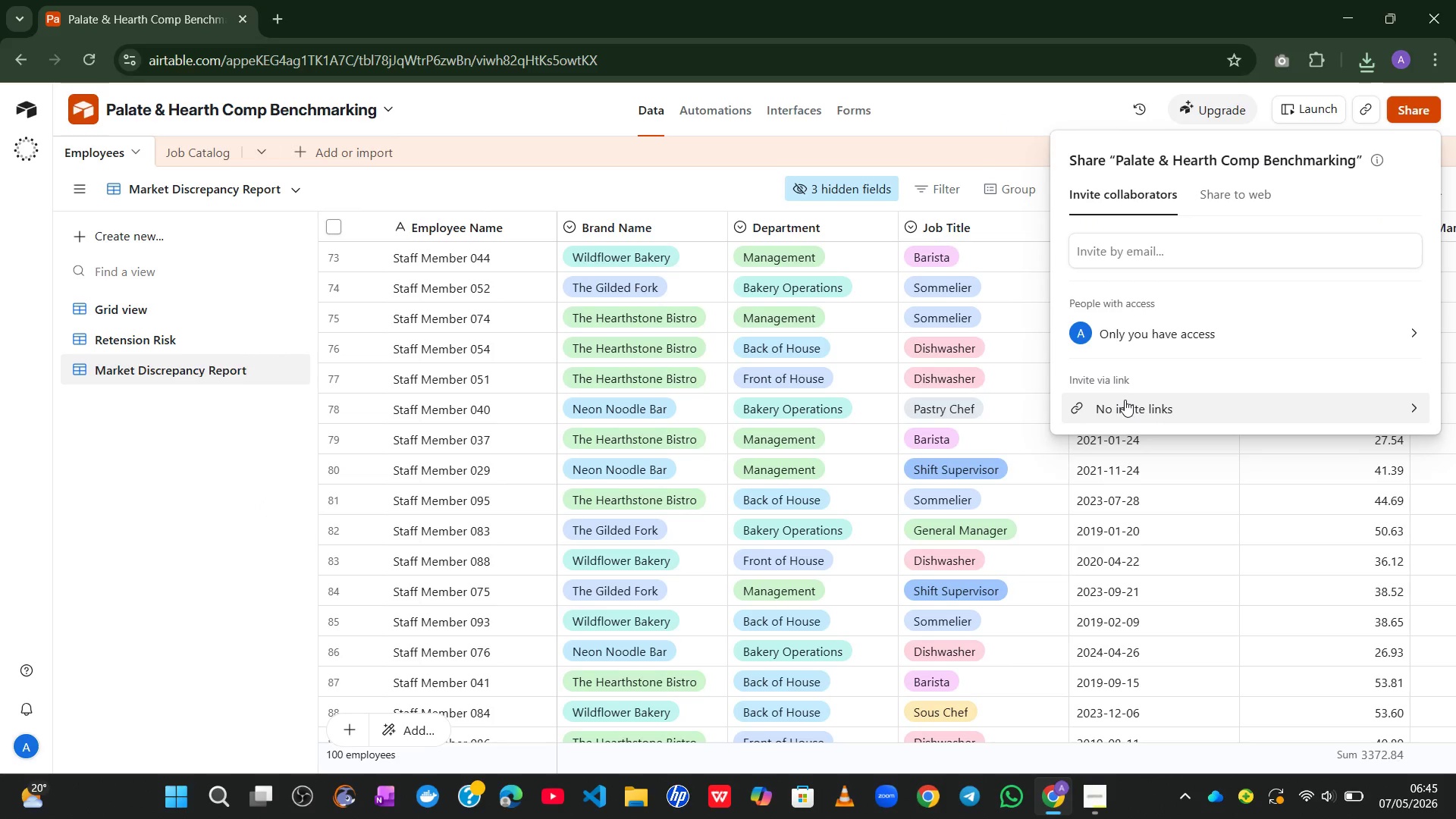 
left_click([1125, 400])
 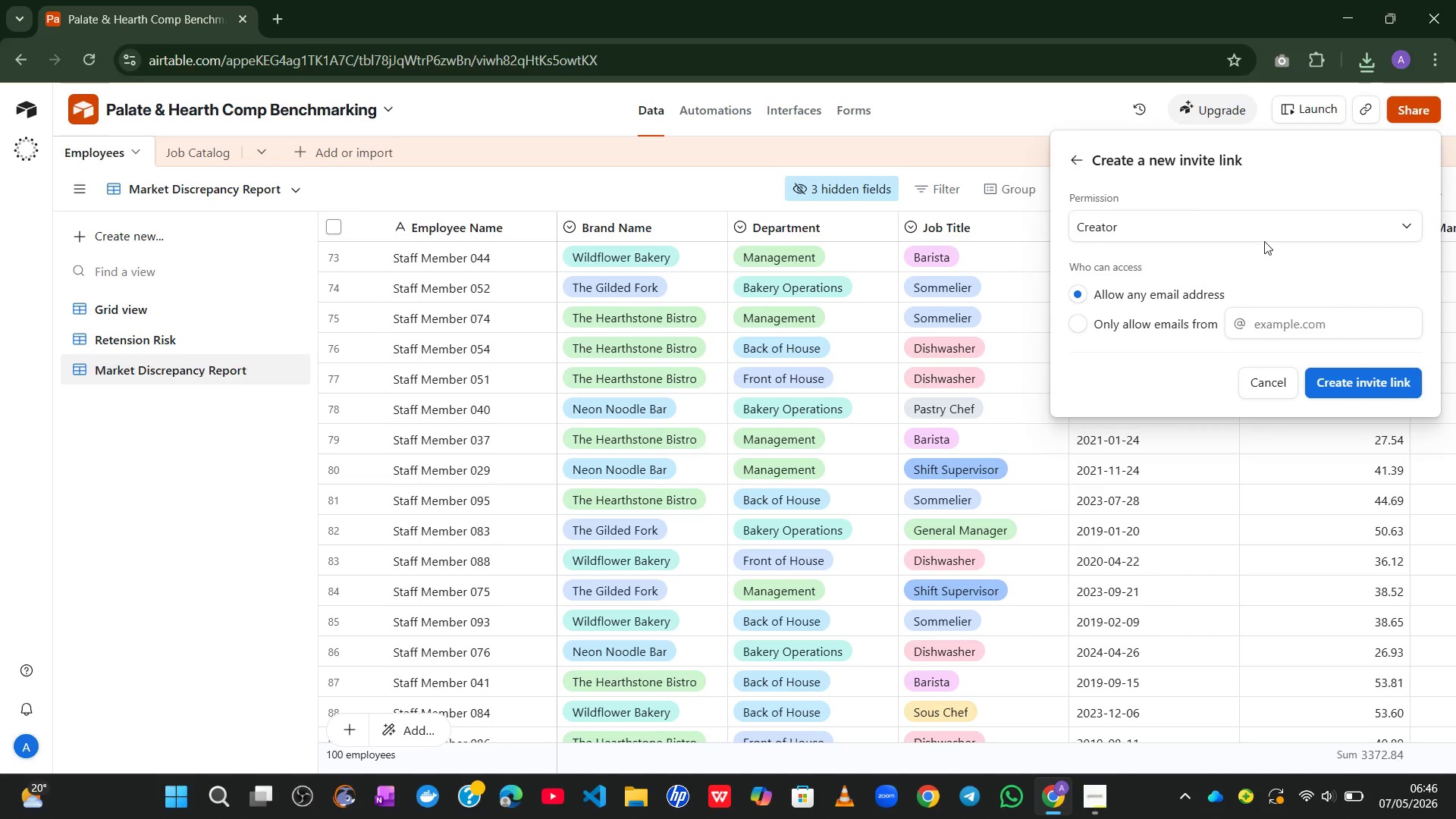 
left_click([1277, 226])
 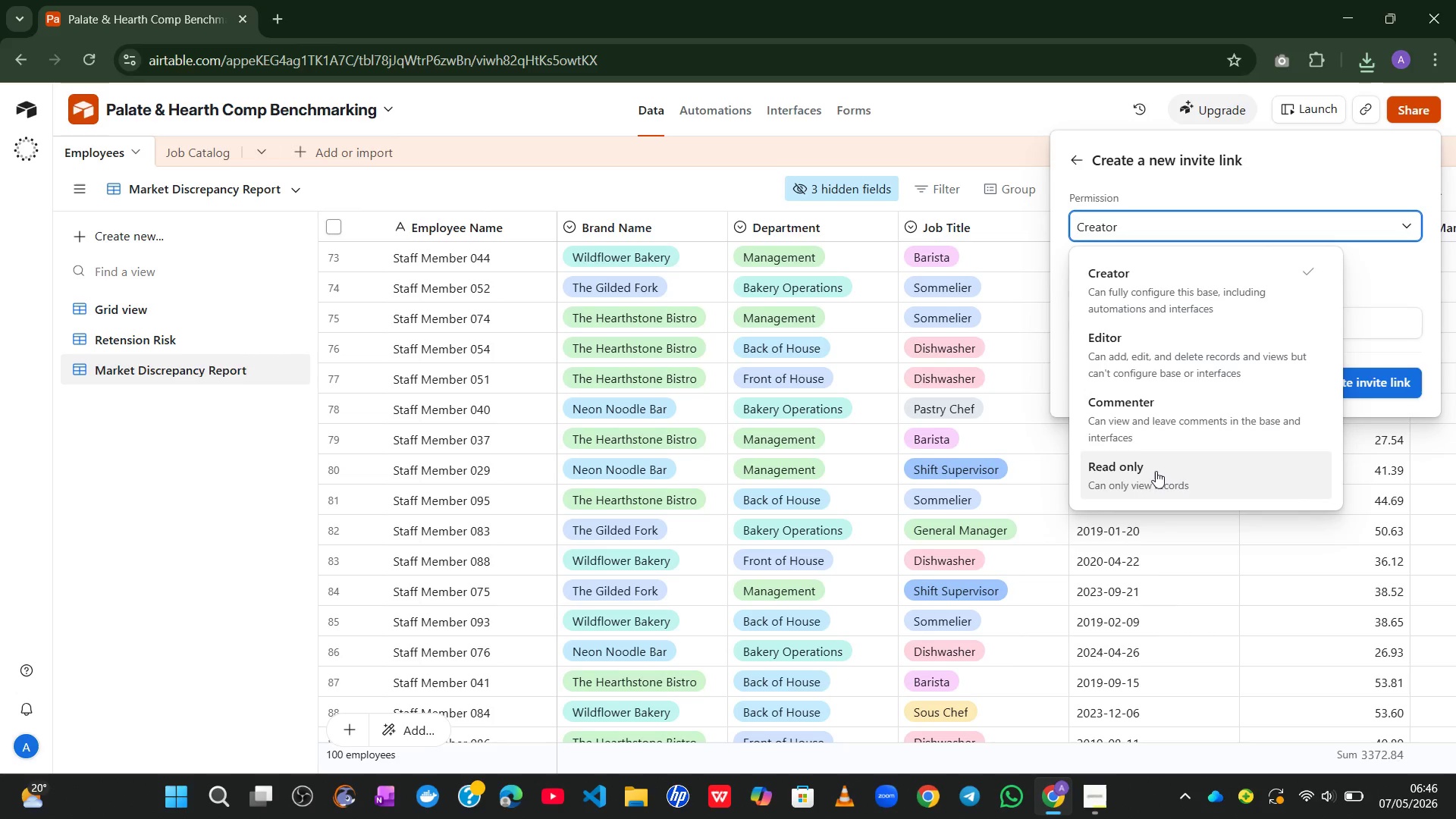 
left_click([1147, 490])
 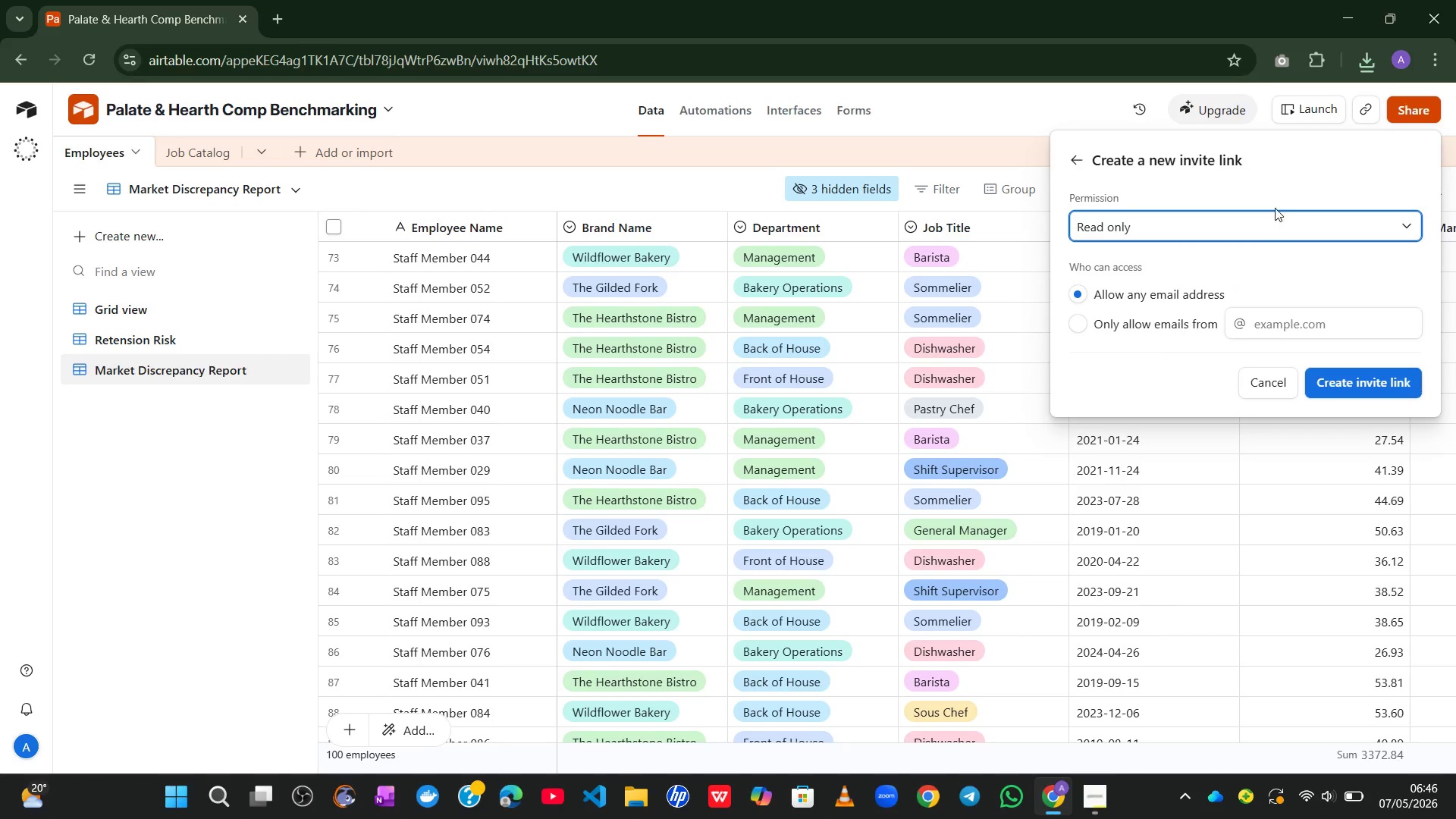 
left_click([1265, 238])
 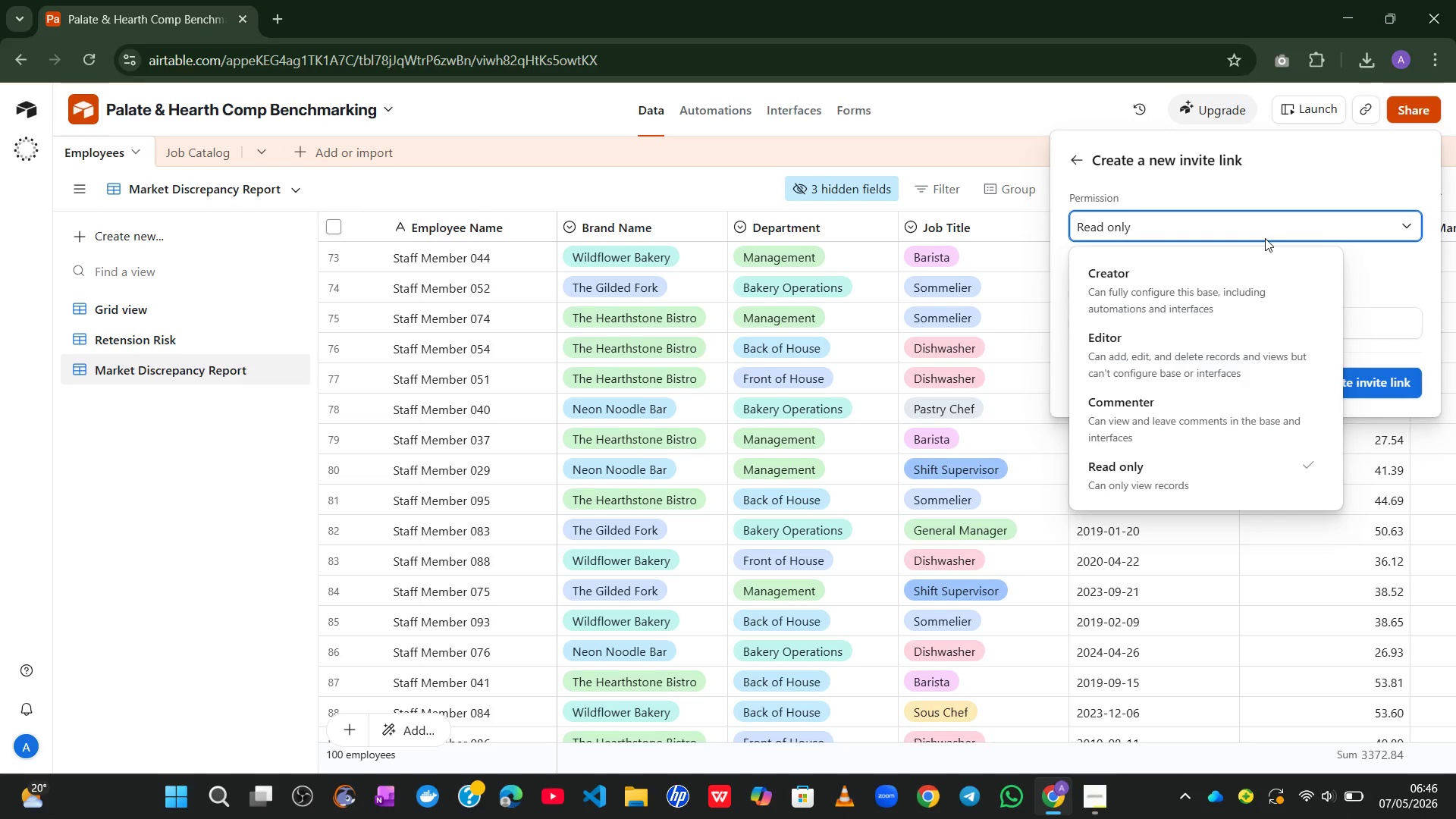 
wait(31.3)
 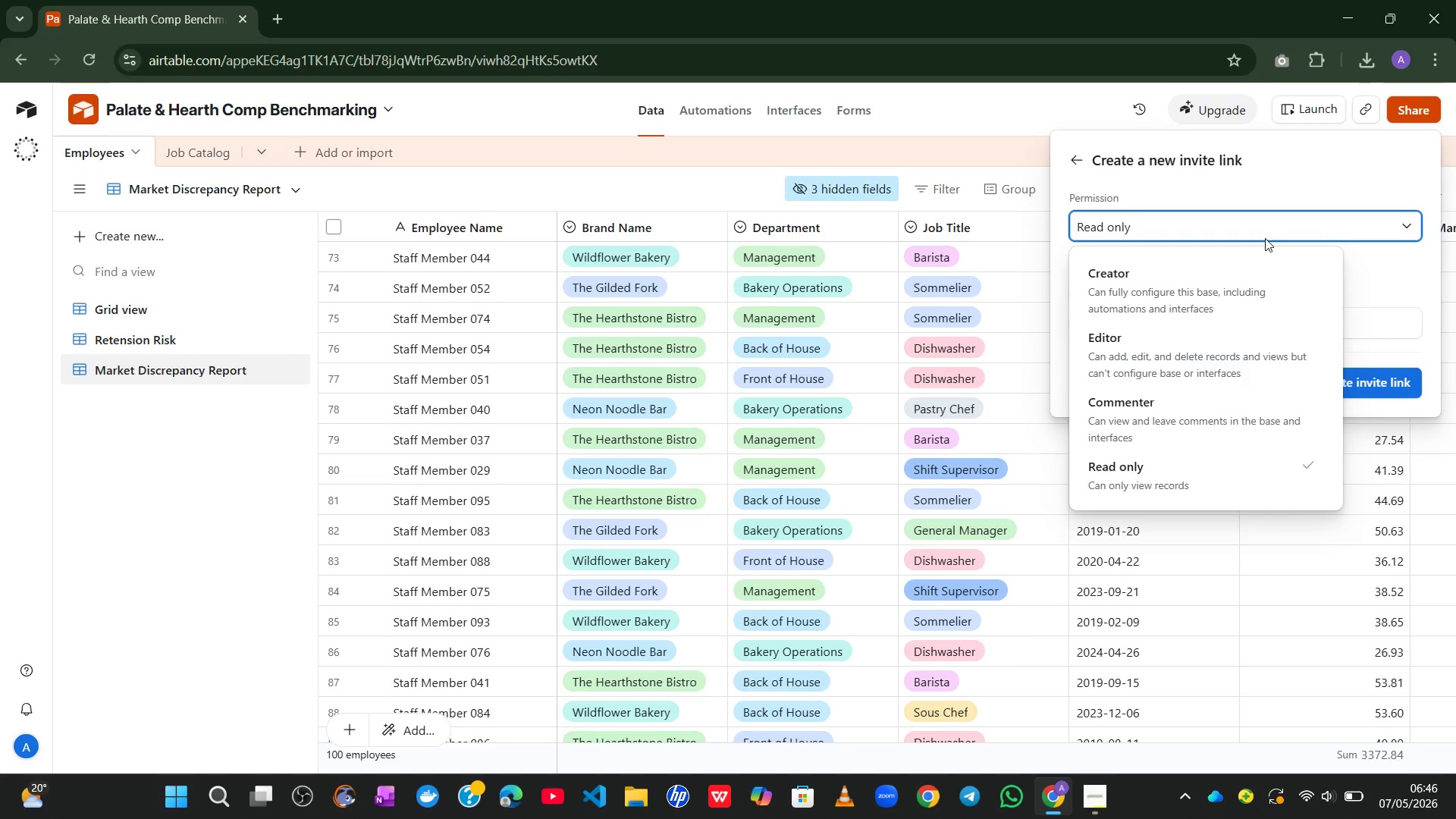 
left_click([1206, 355])
 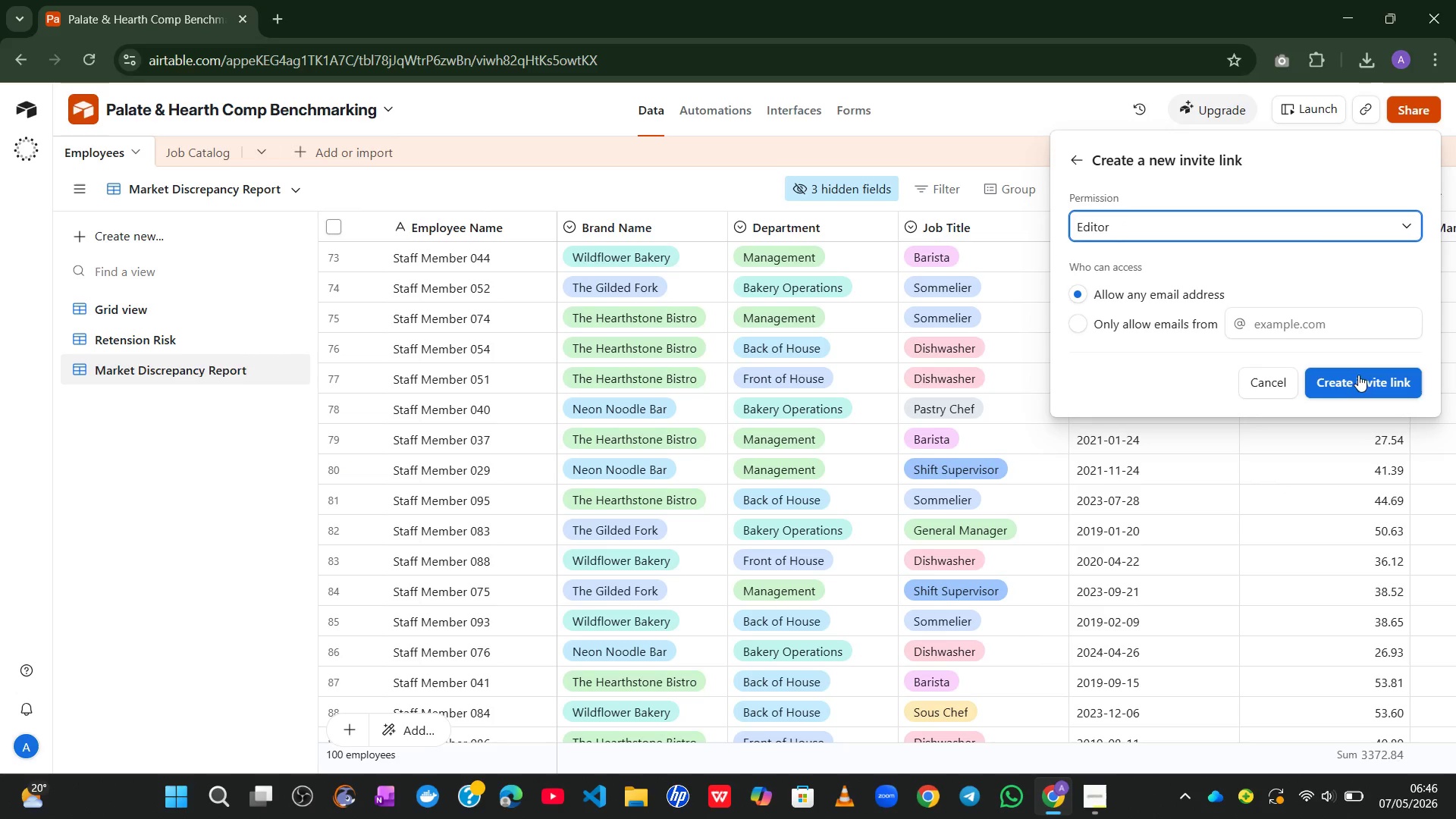 
left_click([1358, 379])
 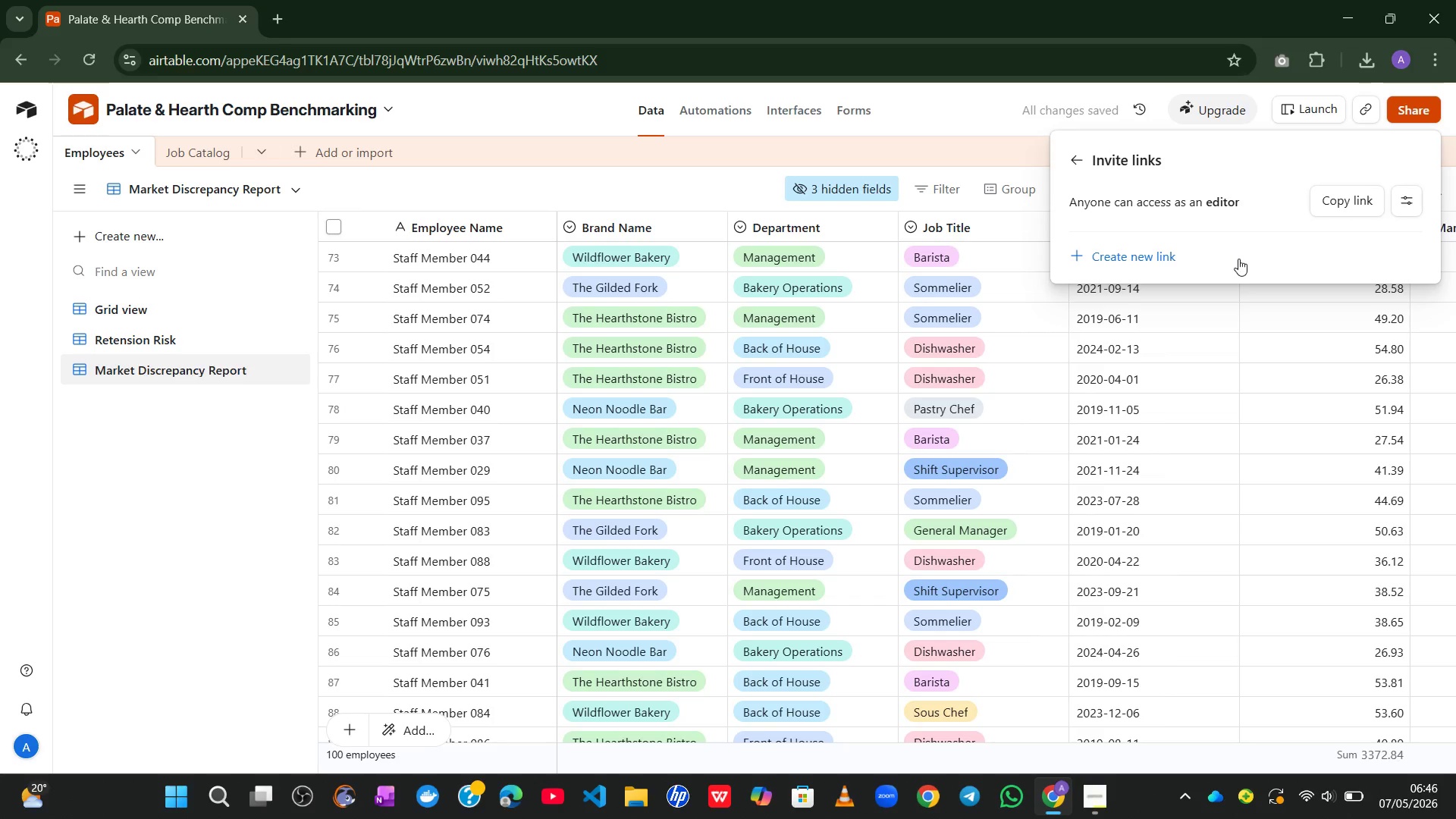 
left_click([1354, 196])
 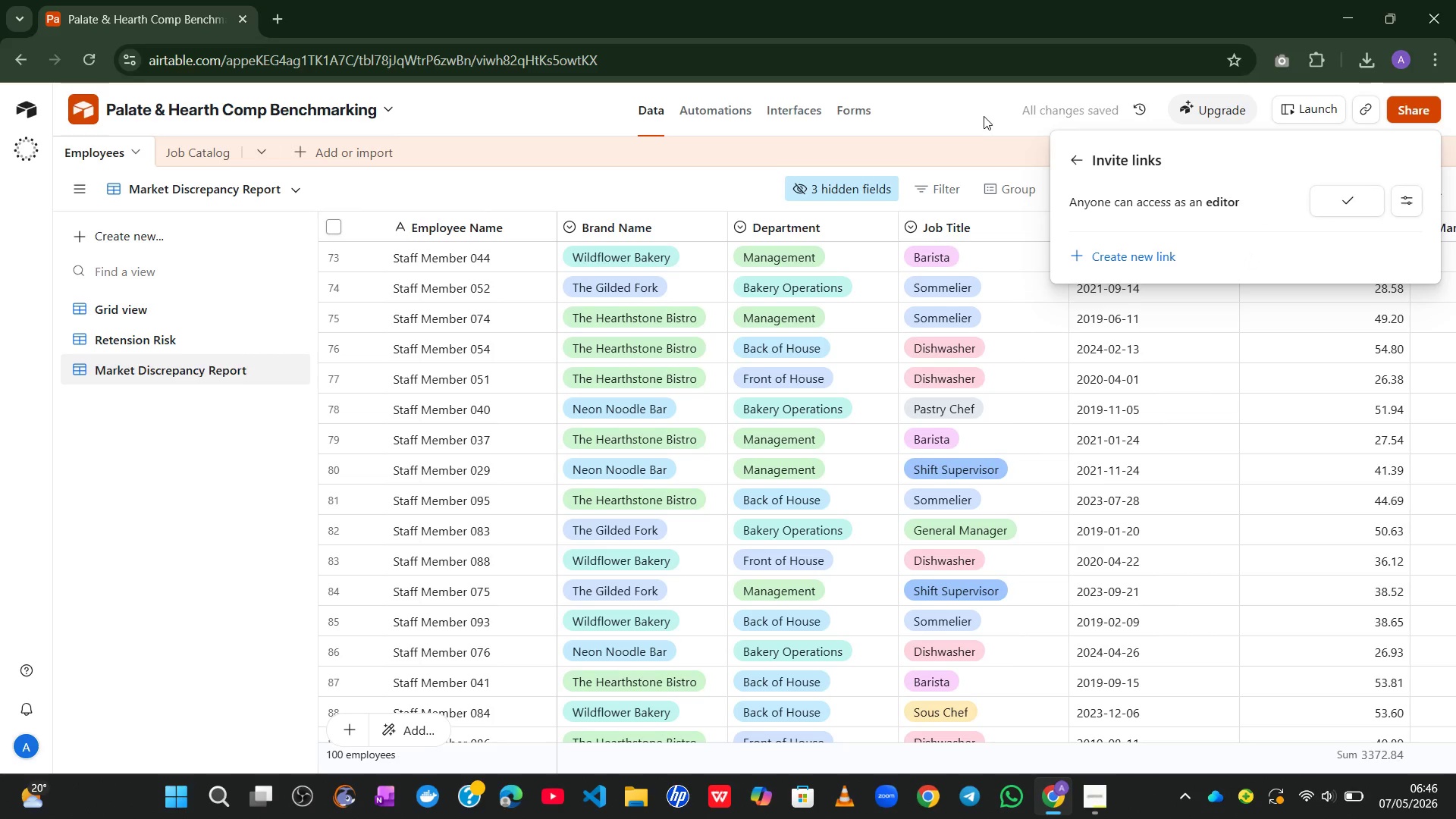 
left_click([984, 116])
 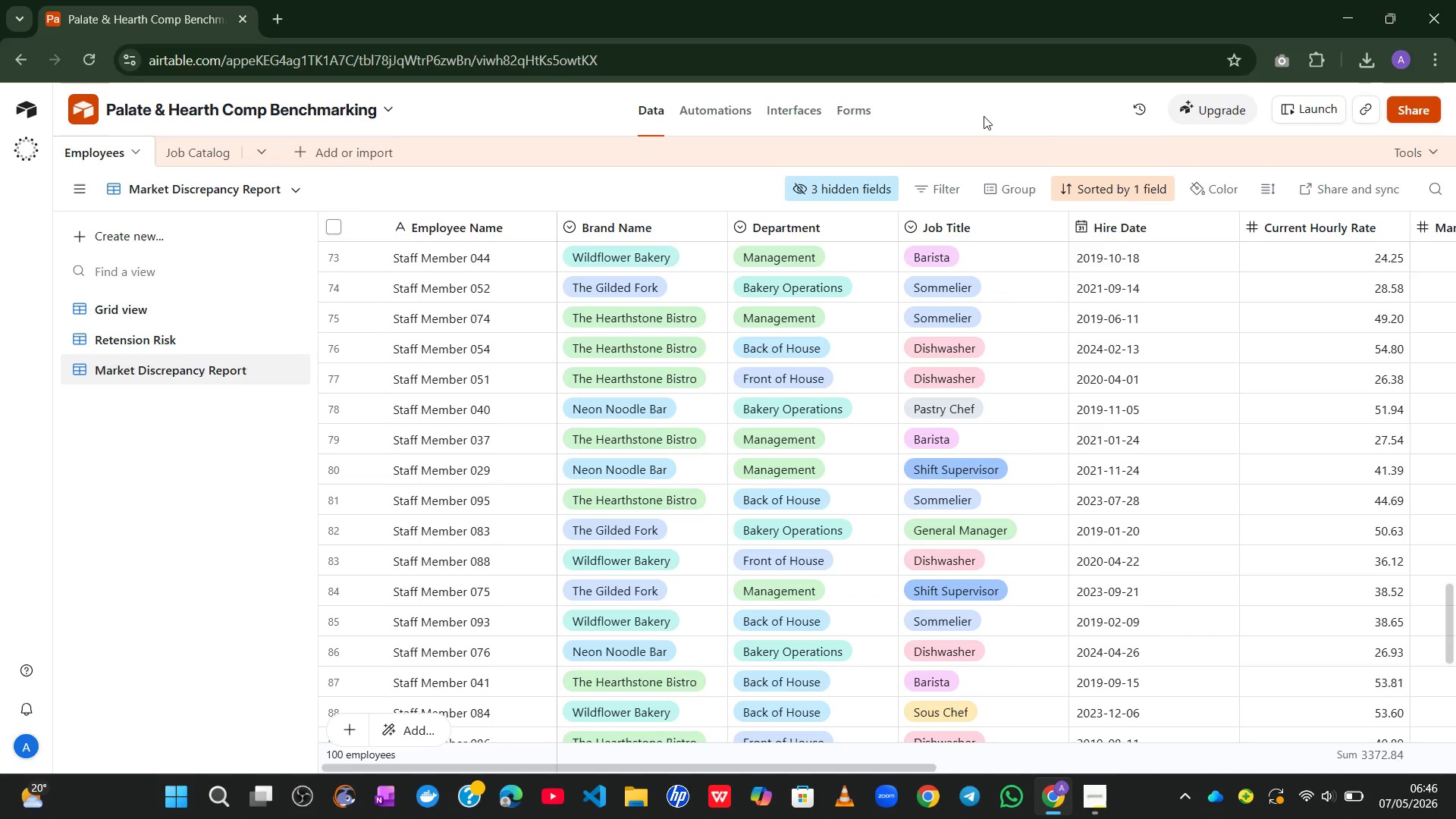 
wait(11.41)
 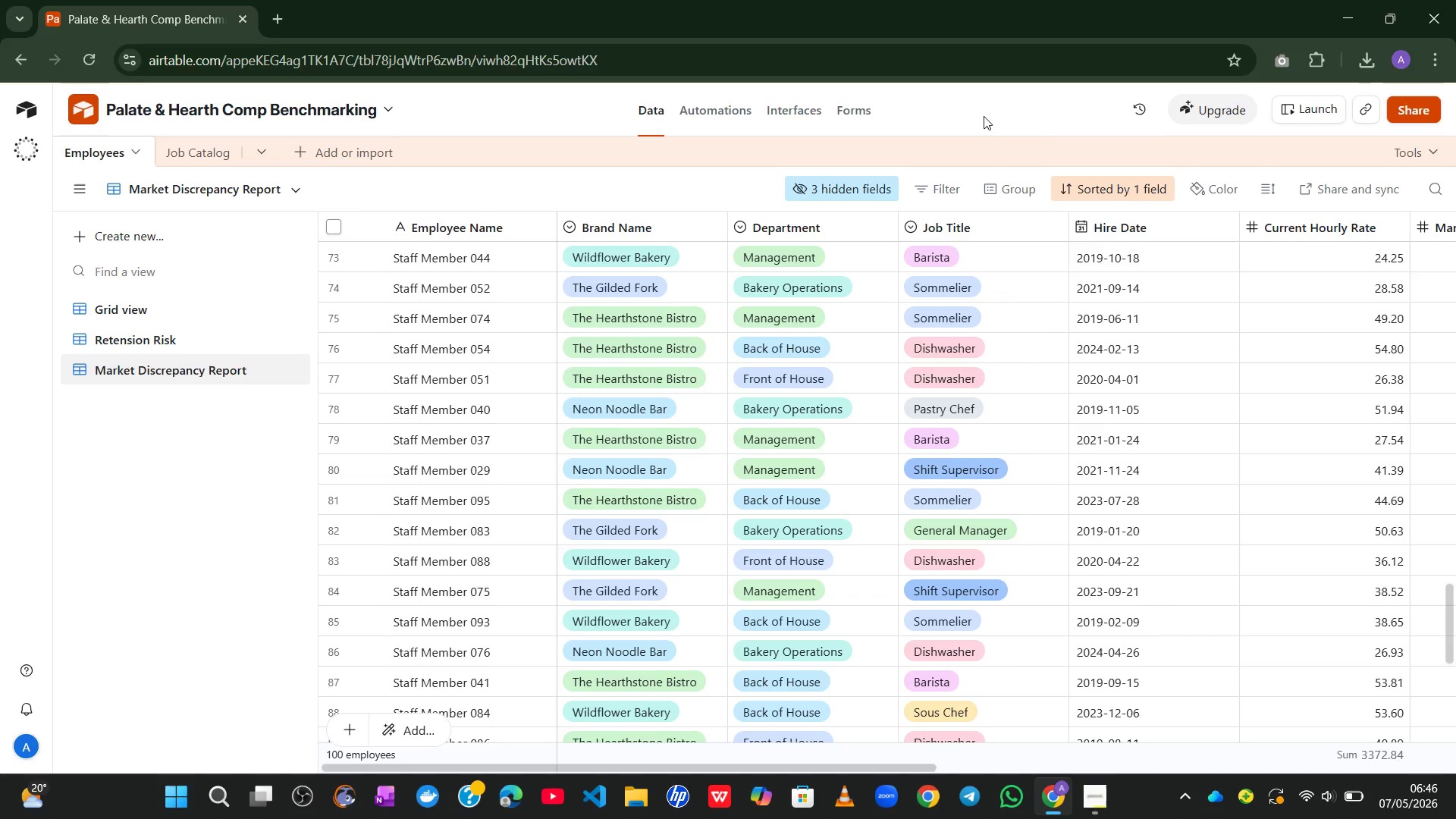 
left_click([1091, 799])